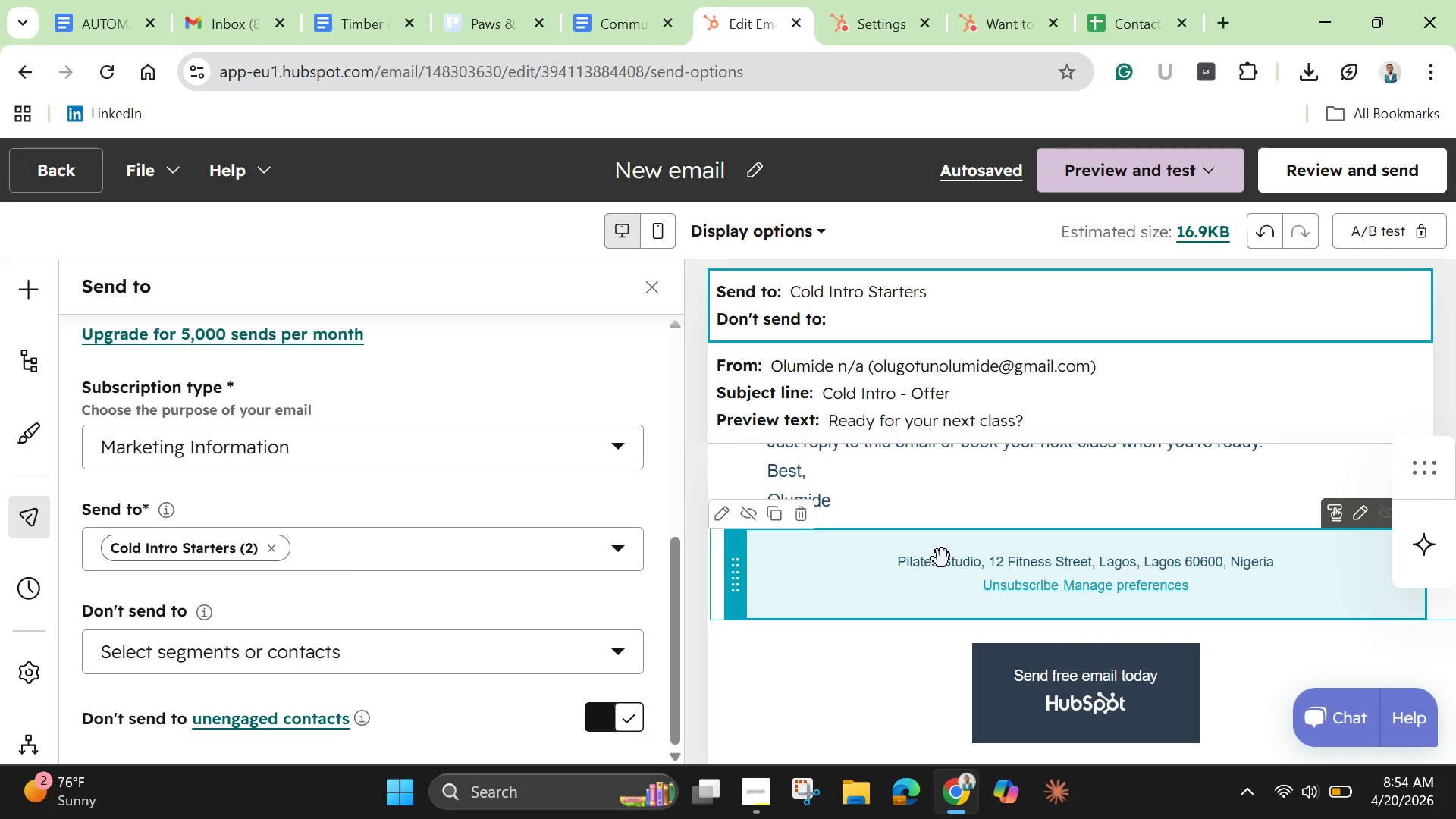 
left_click([939, 579])
 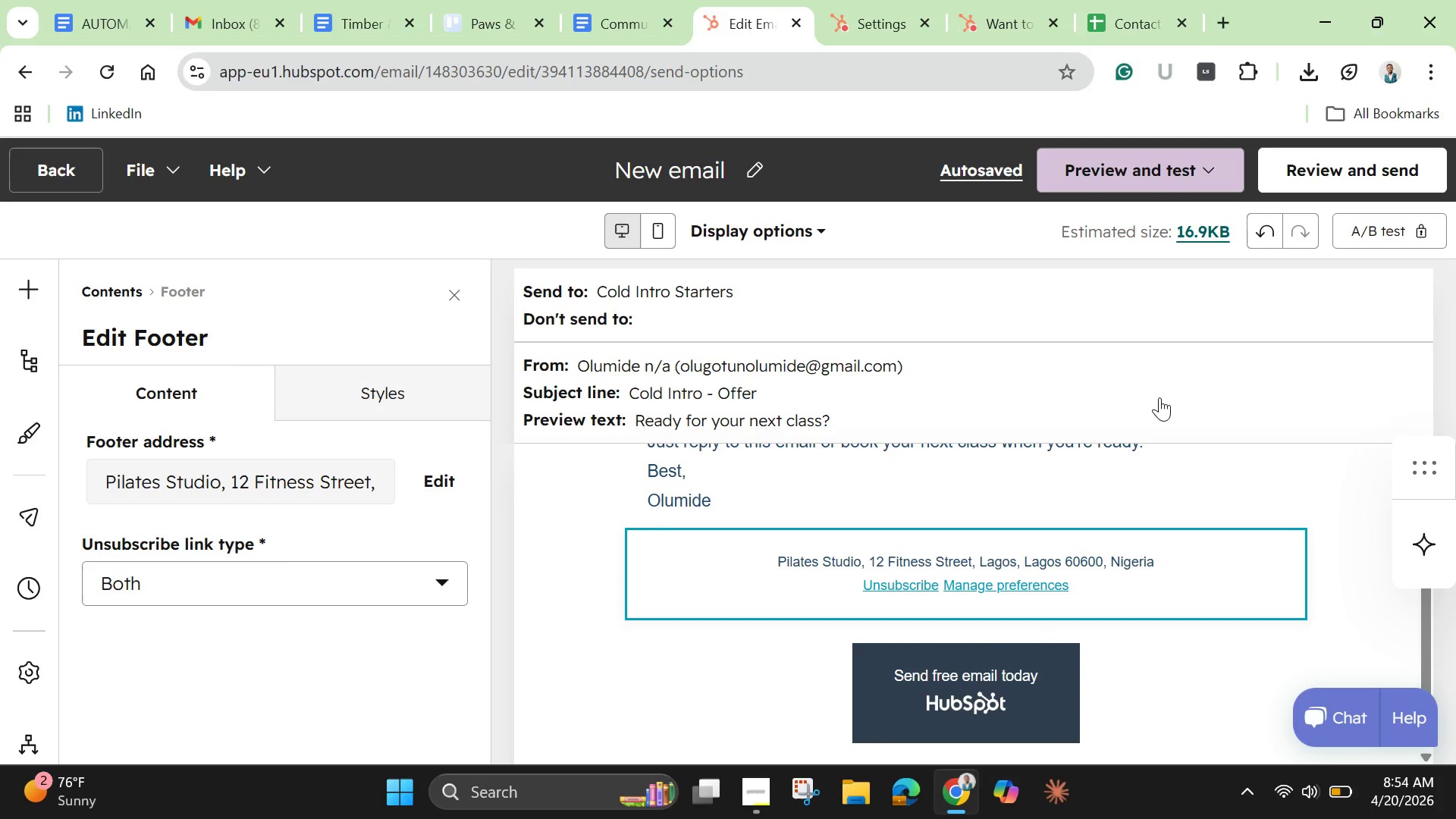 
left_click([1224, 161])
 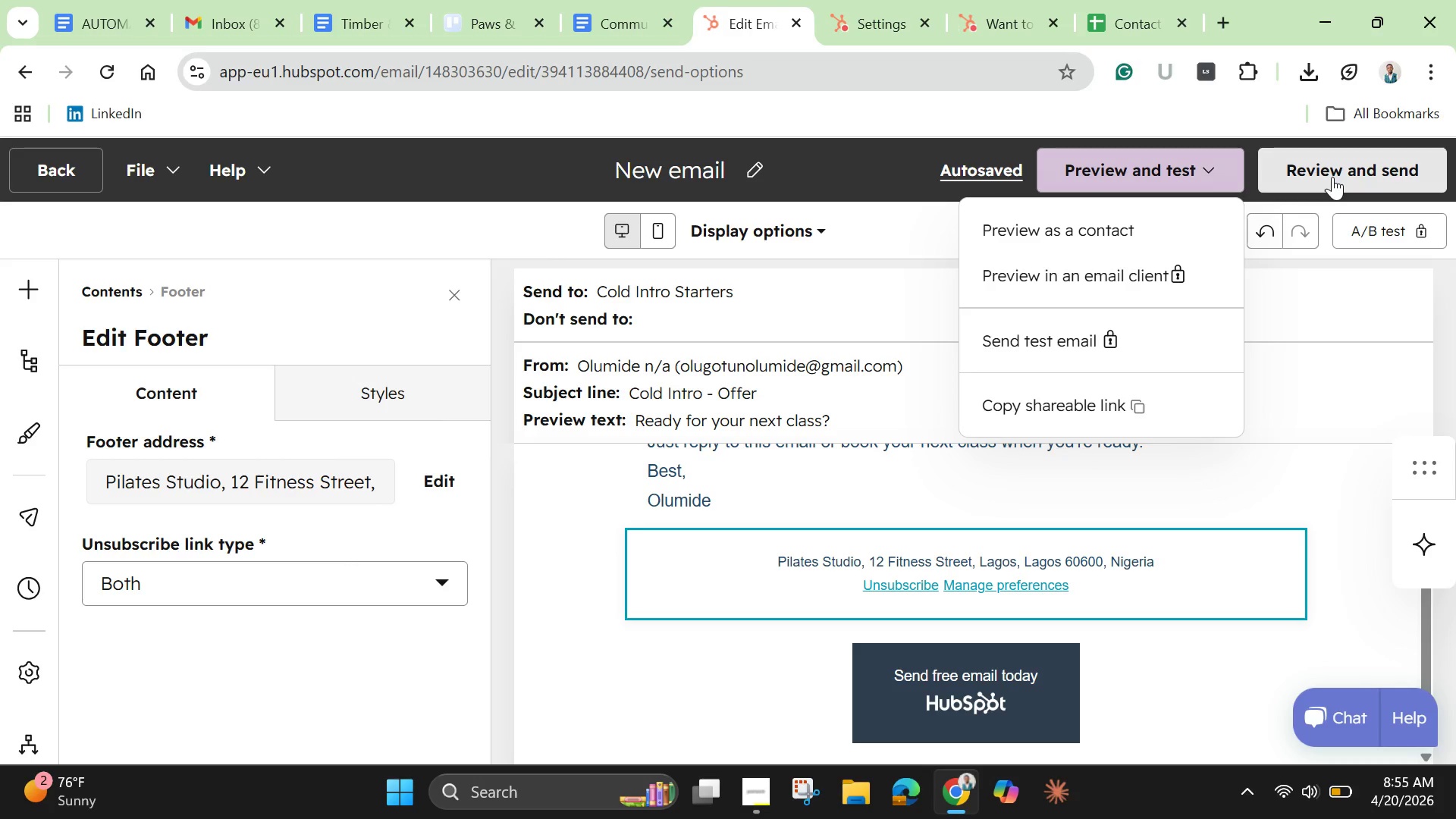 
wait(5.7)
 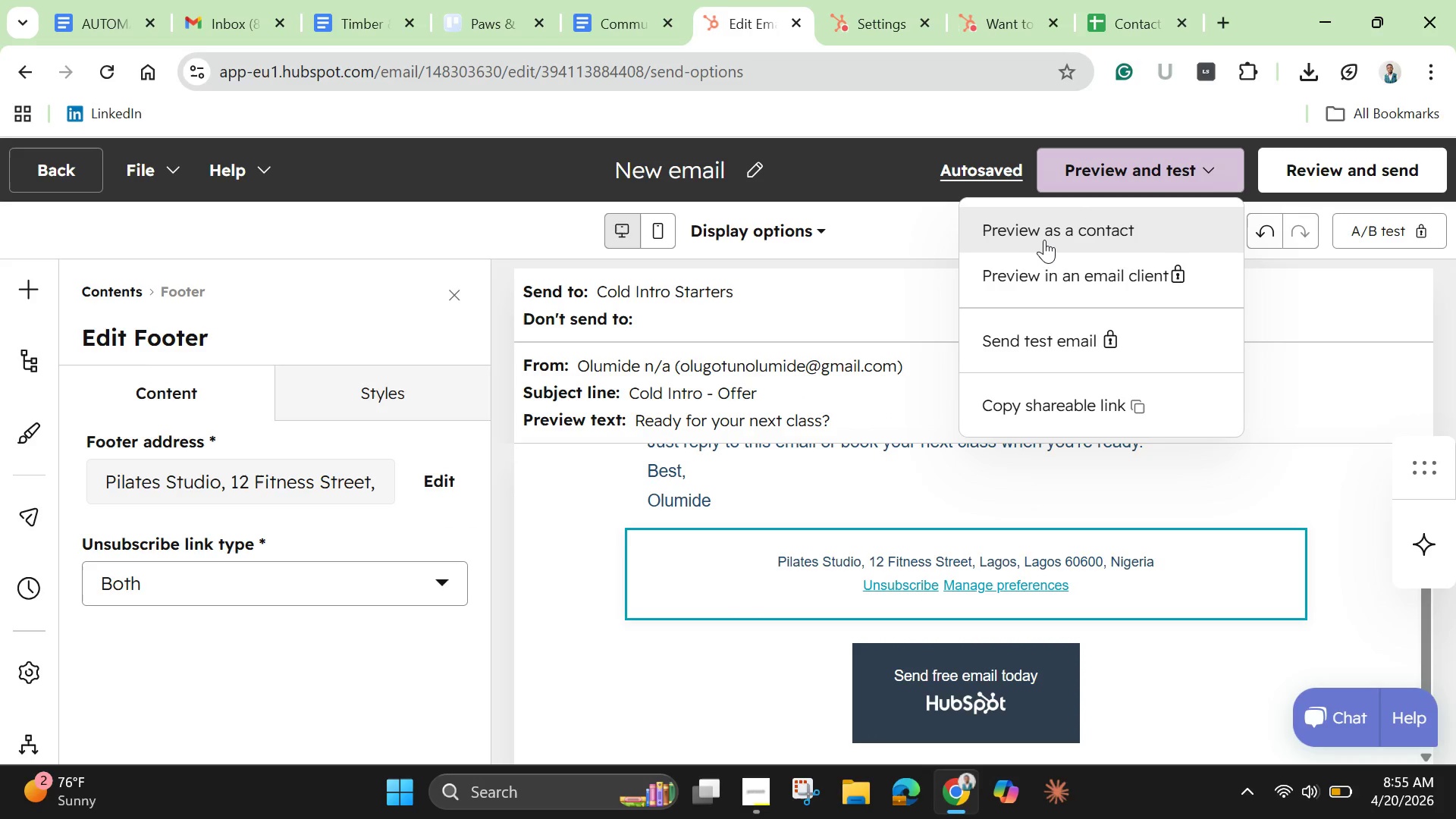 
left_click([965, 164])
 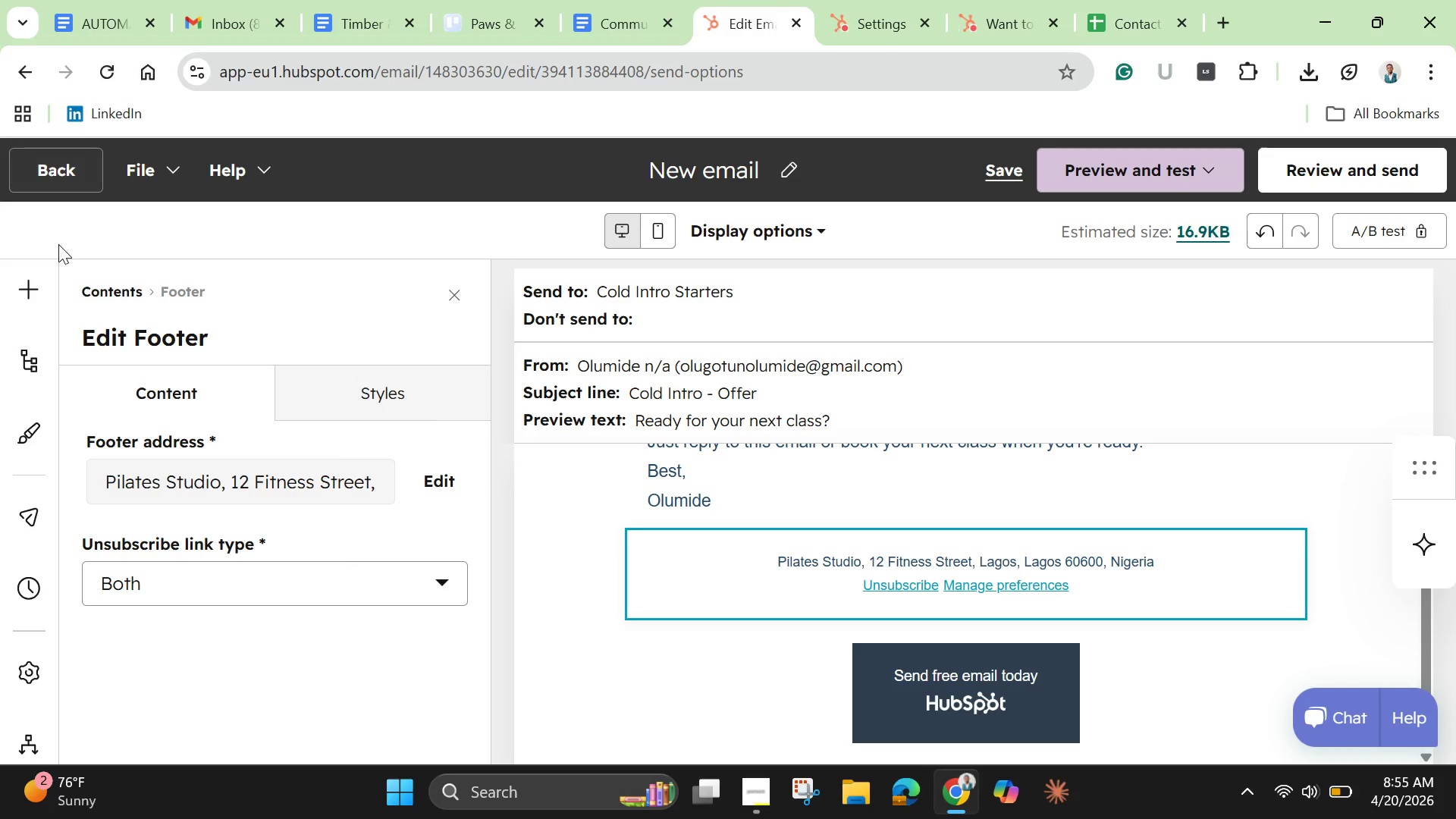 
wait(7.95)
 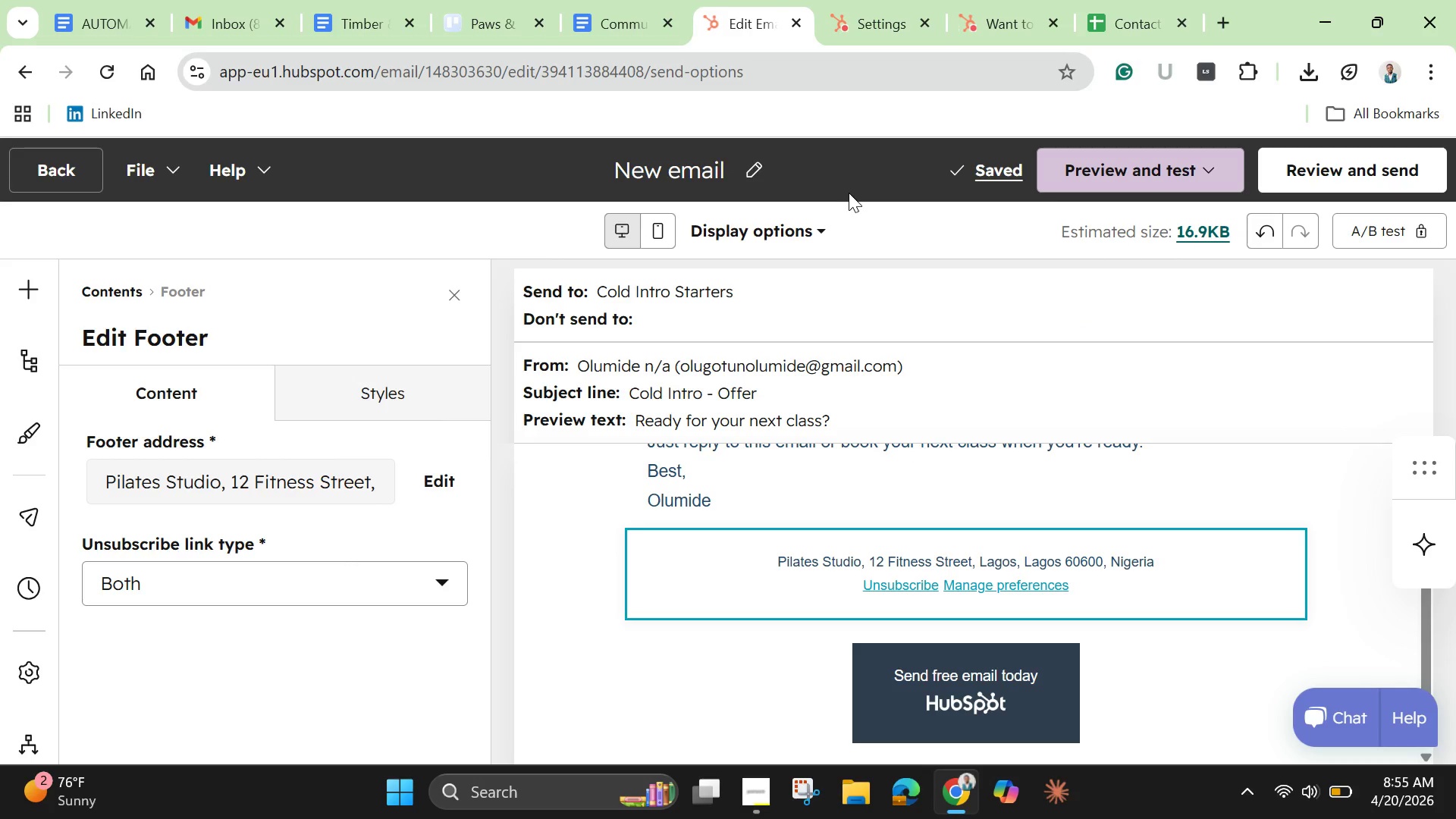 
scroll: coordinate [378, 318], scroll_direction: up, amount: 4.0
 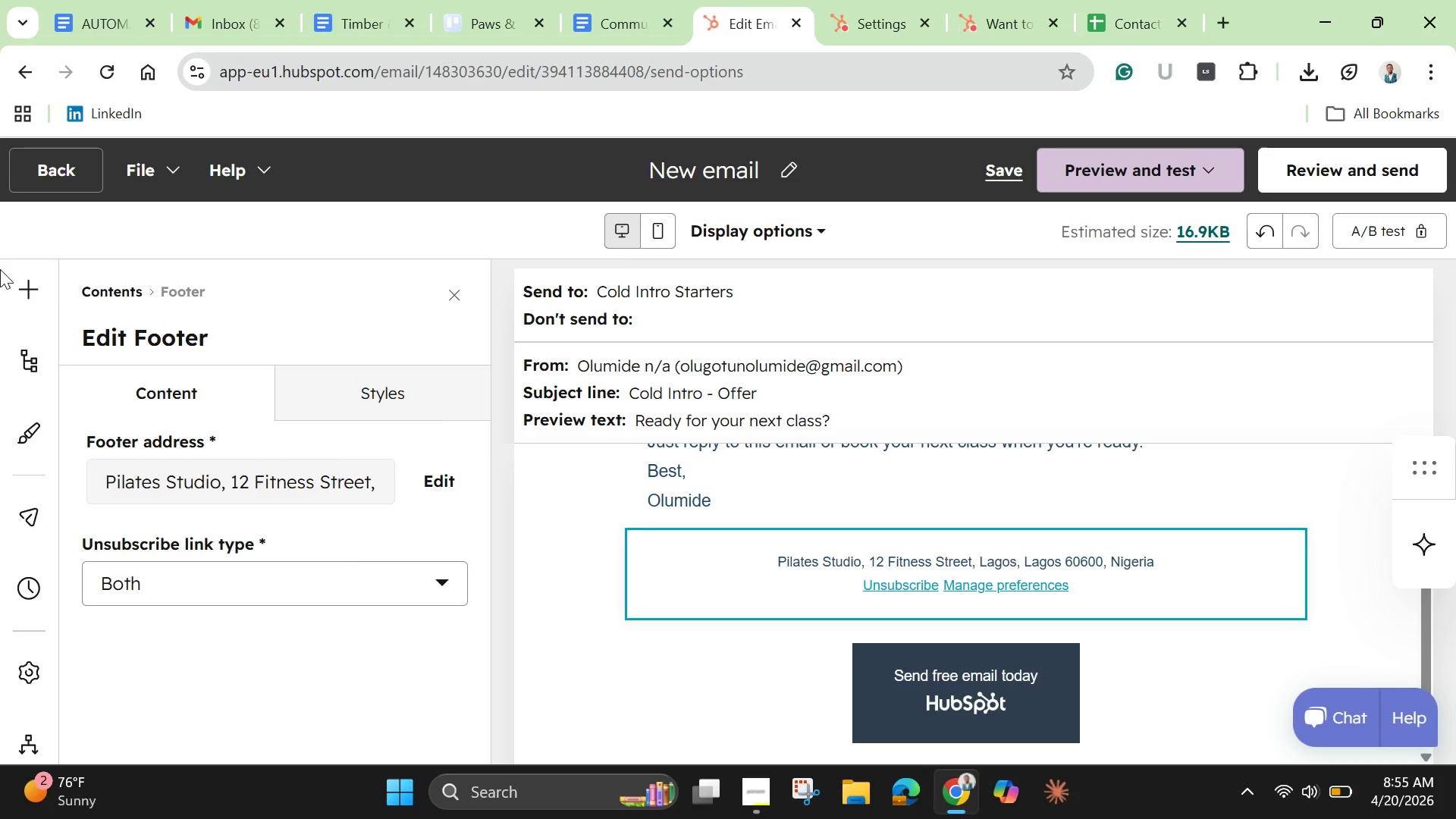 
mouse_move([32, 289])
 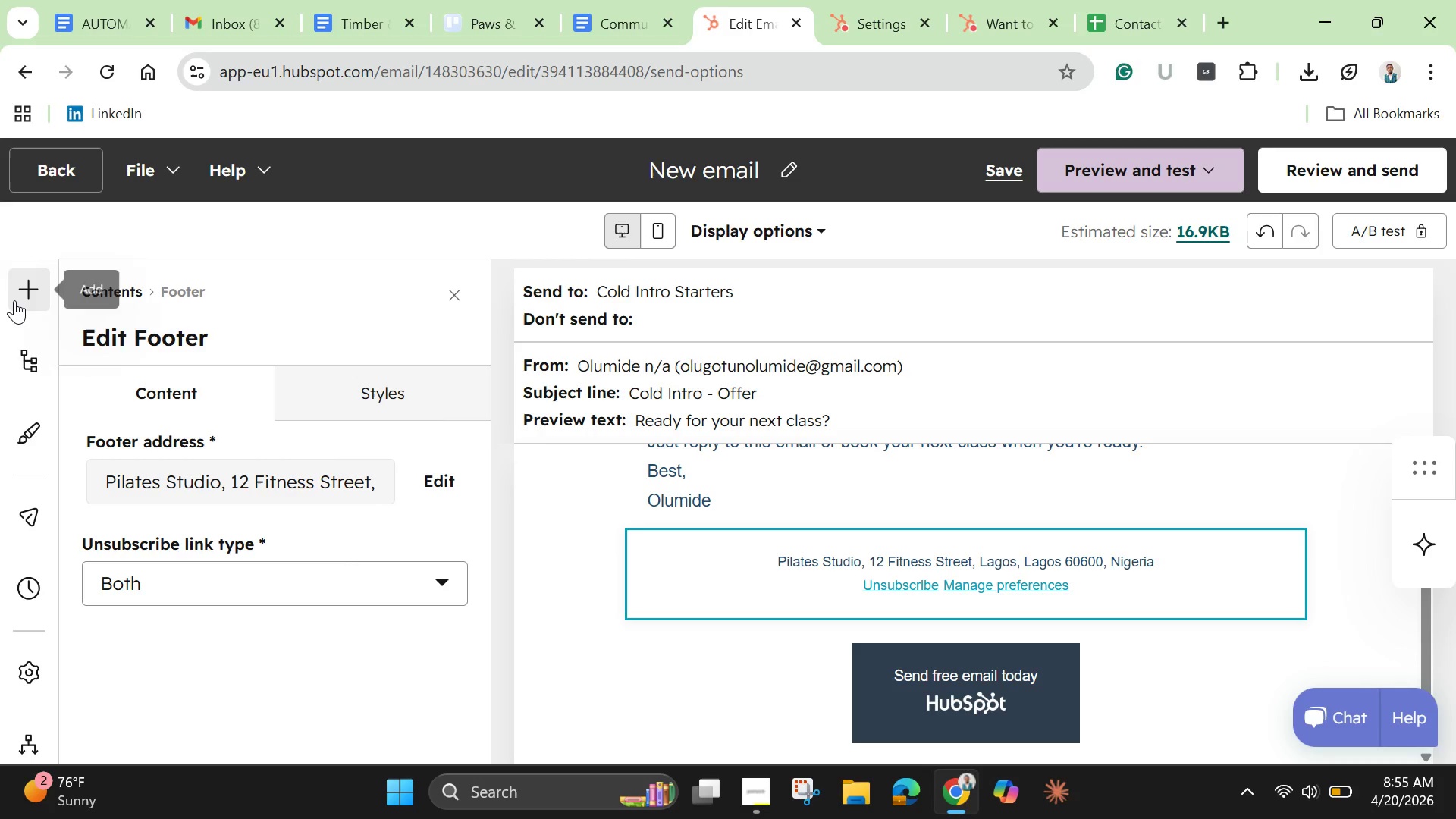 
left_click([13, 299])
 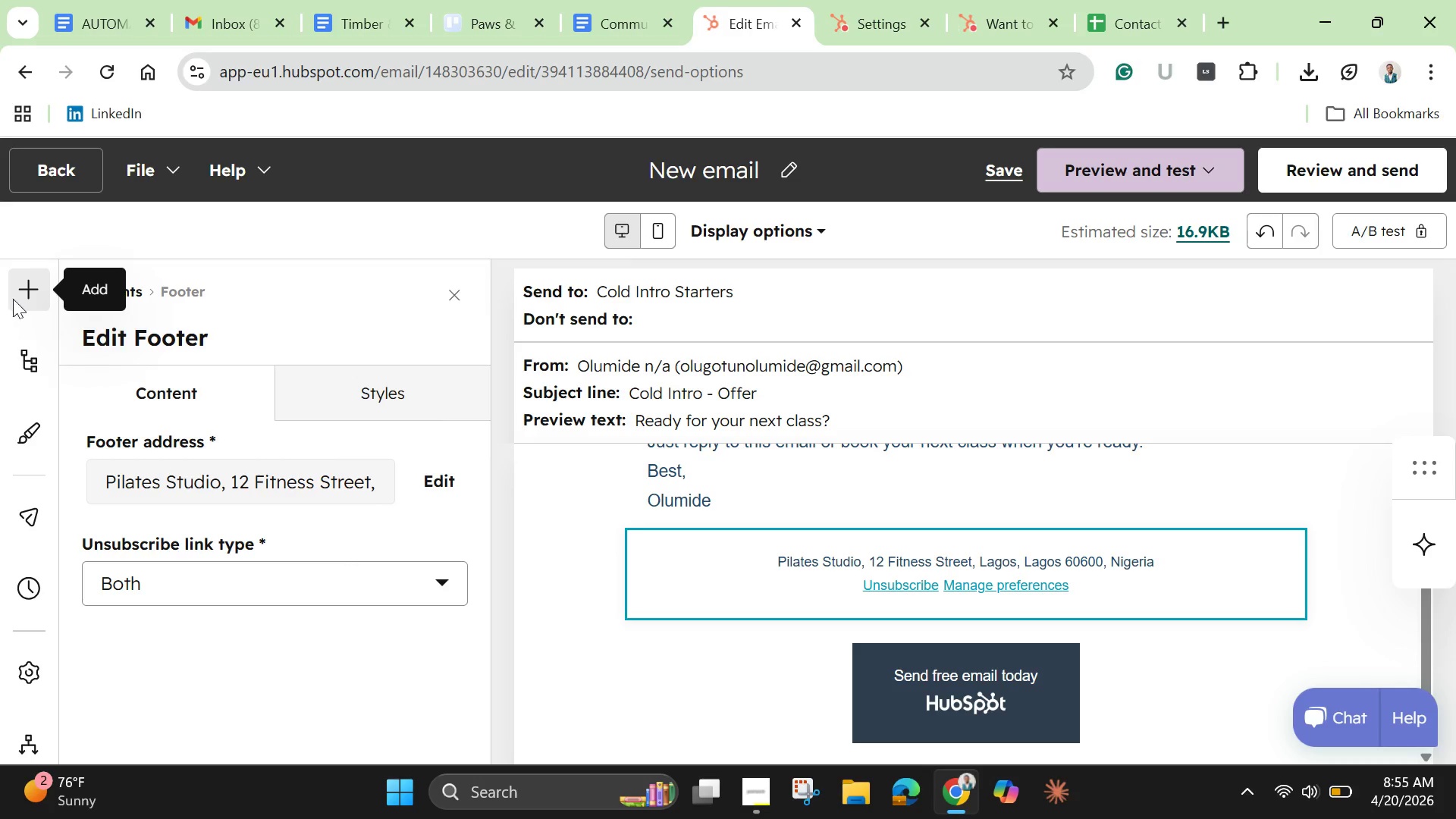 
mouse_move([30, 292])
 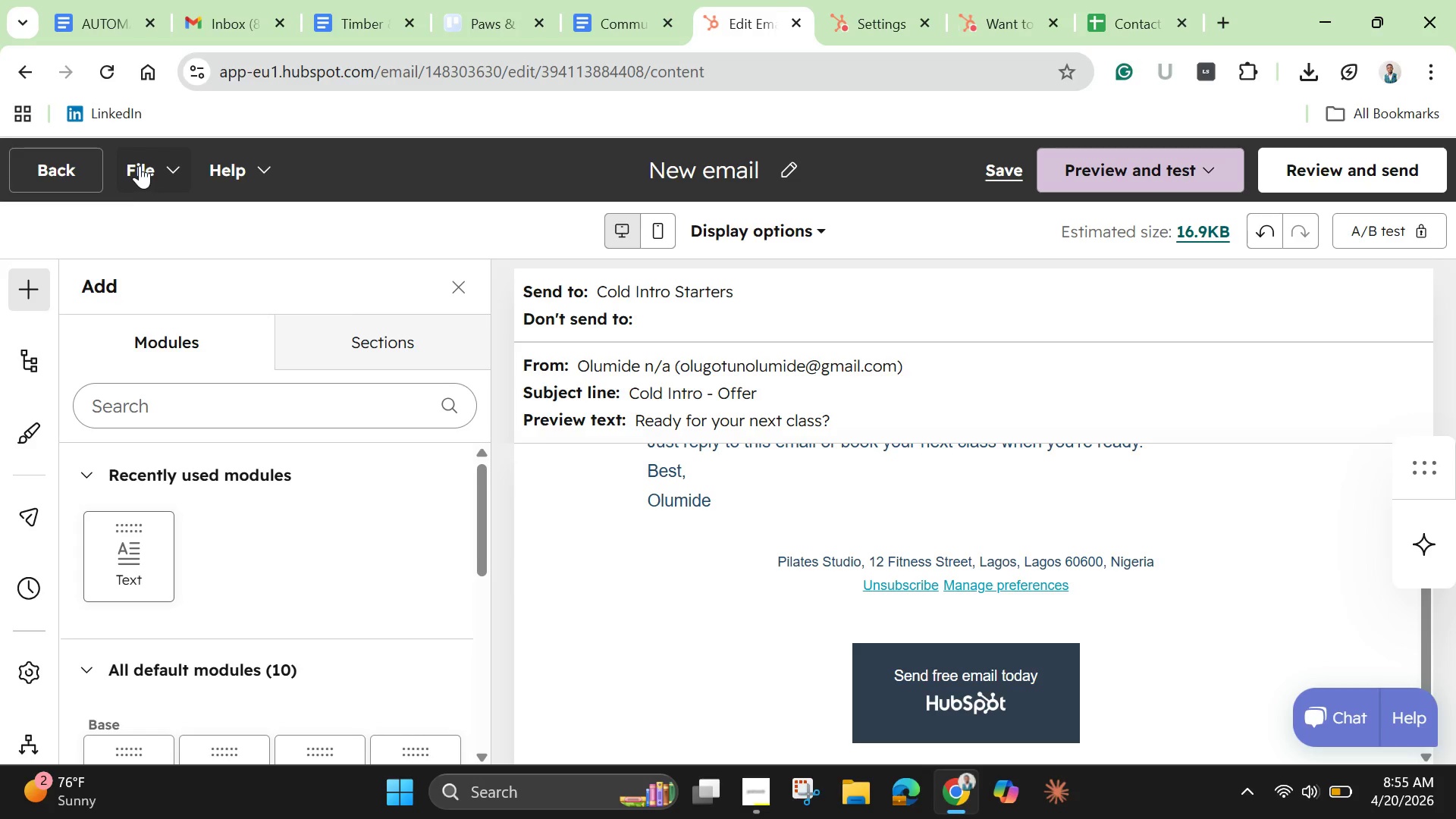 
left_click([140, 165])
 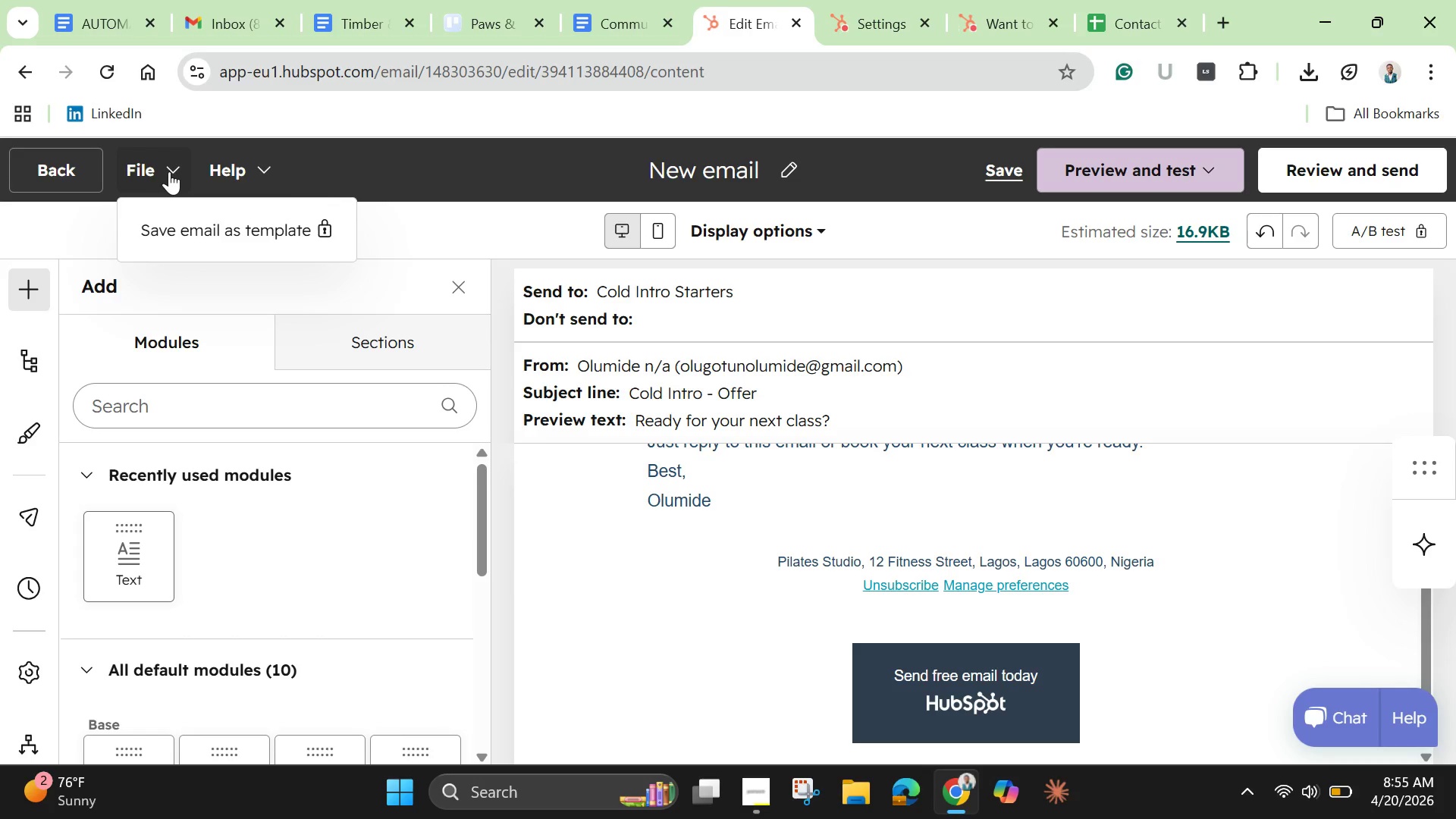 
left_click([169, 171])
 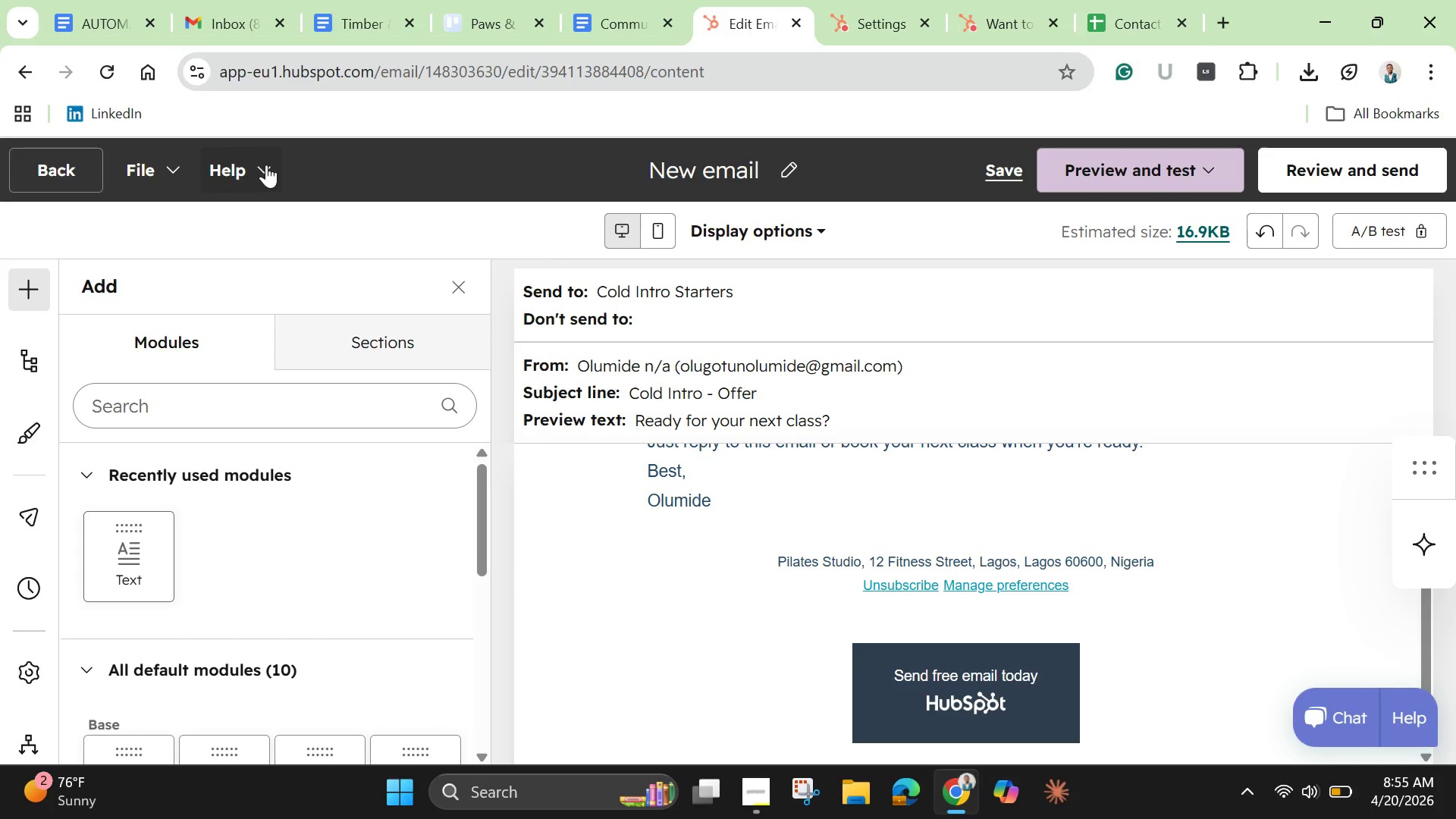 
left_click([266, 165])
 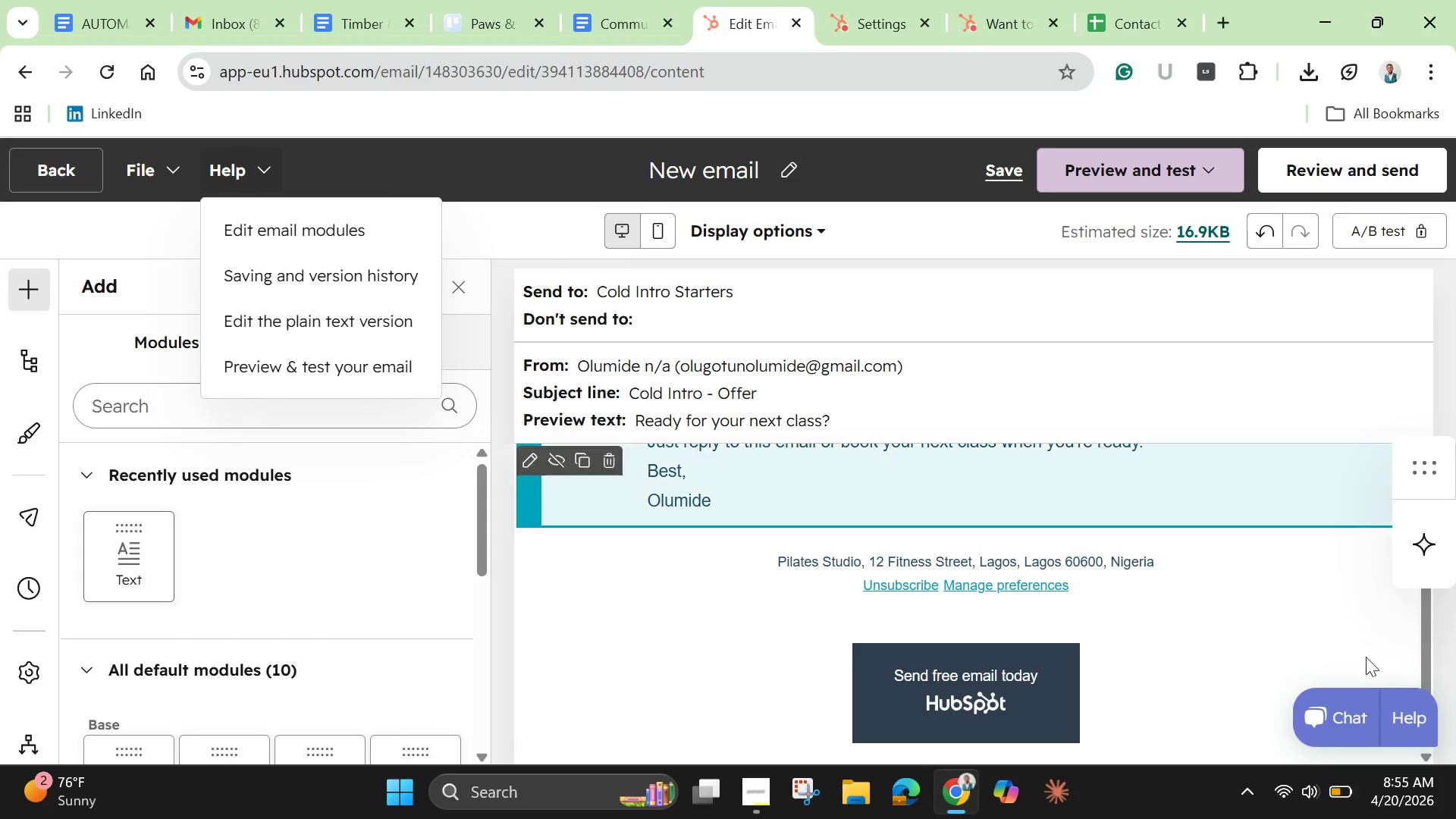 
scroll: coordinate [7, 710], scroll_direction: down, amount: 12.0
 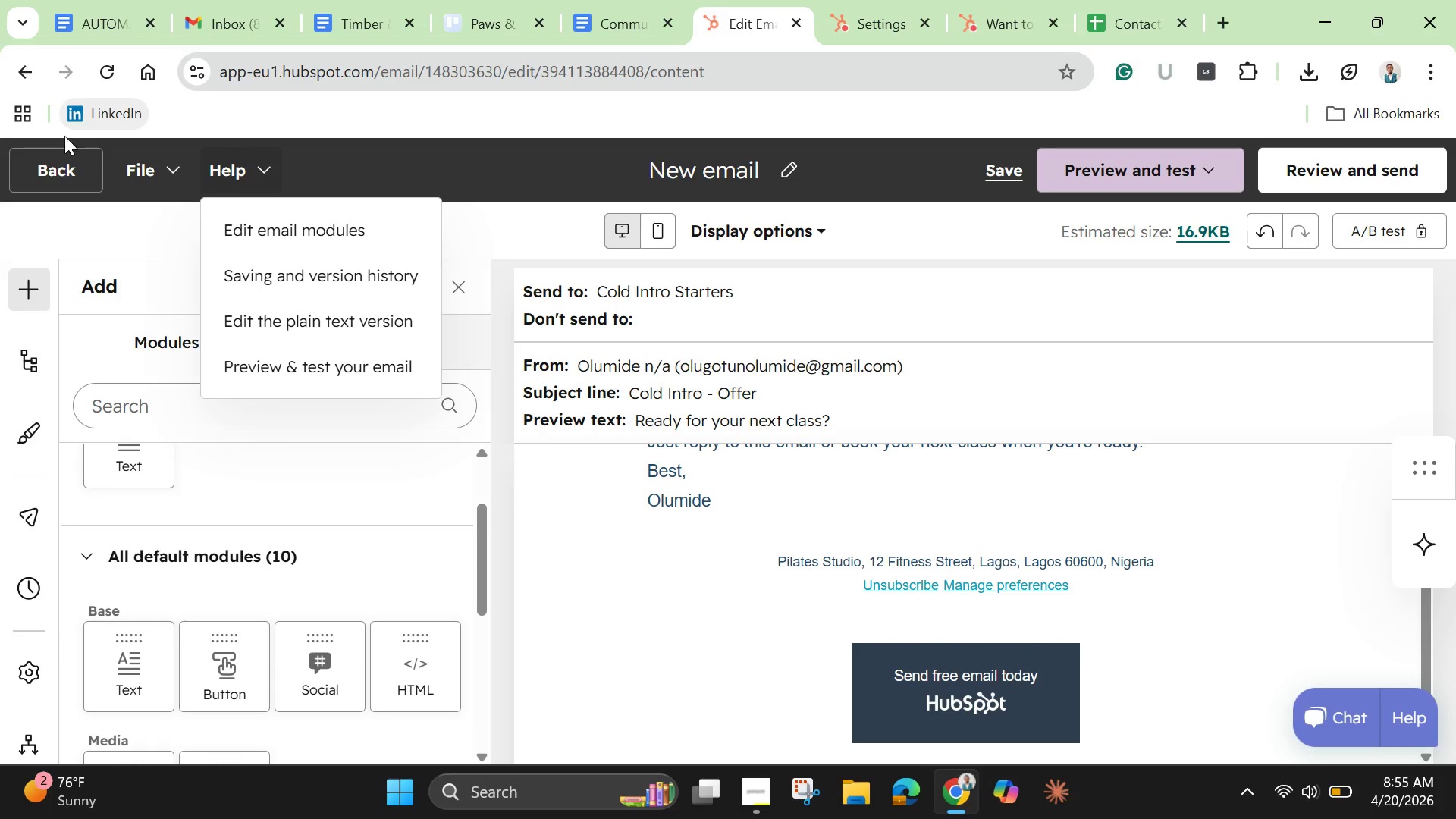 
scroll: coordinate [291, 180], scroll_direction: up, amount: 3.0
 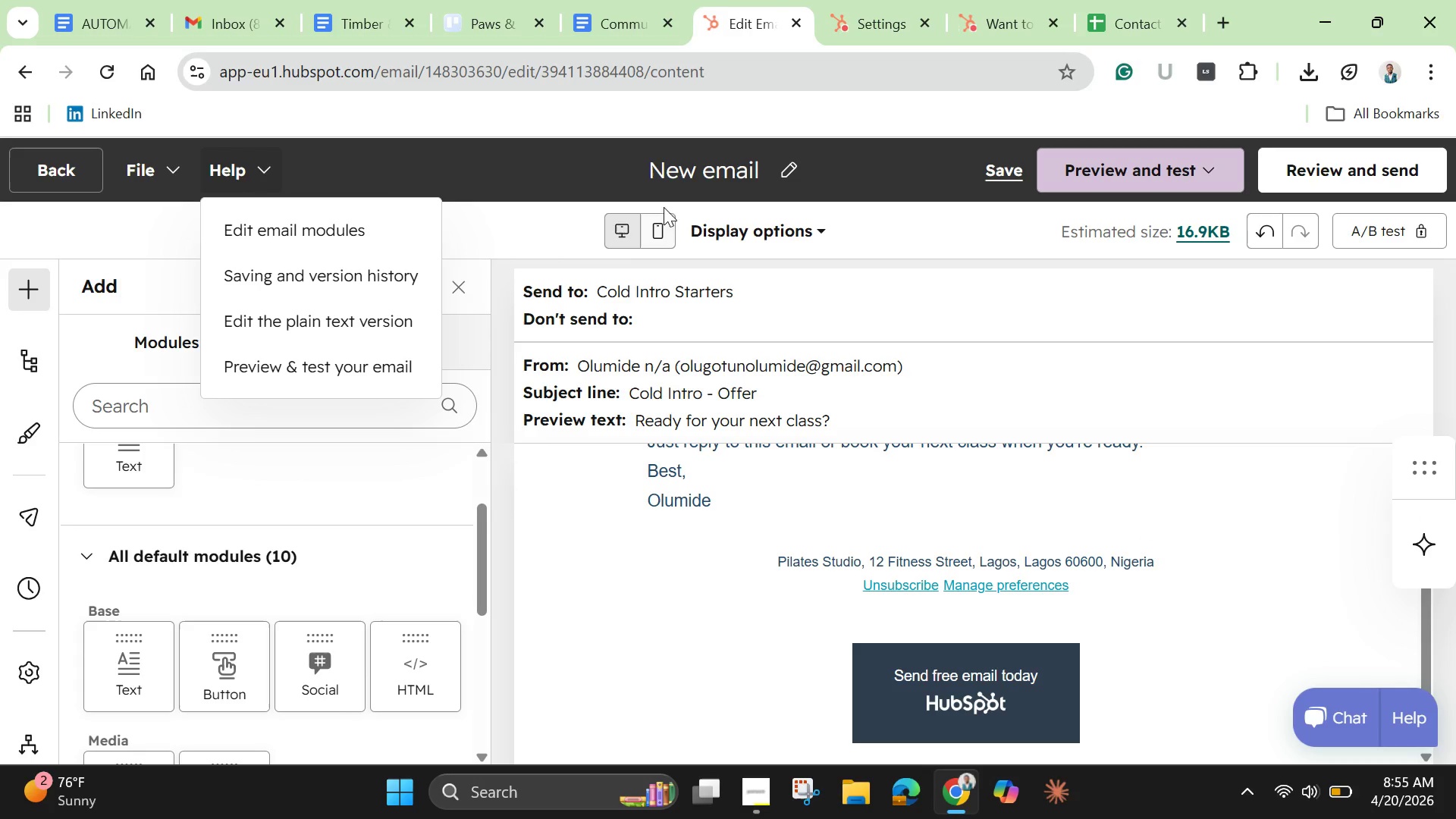 
wait(13.02)
 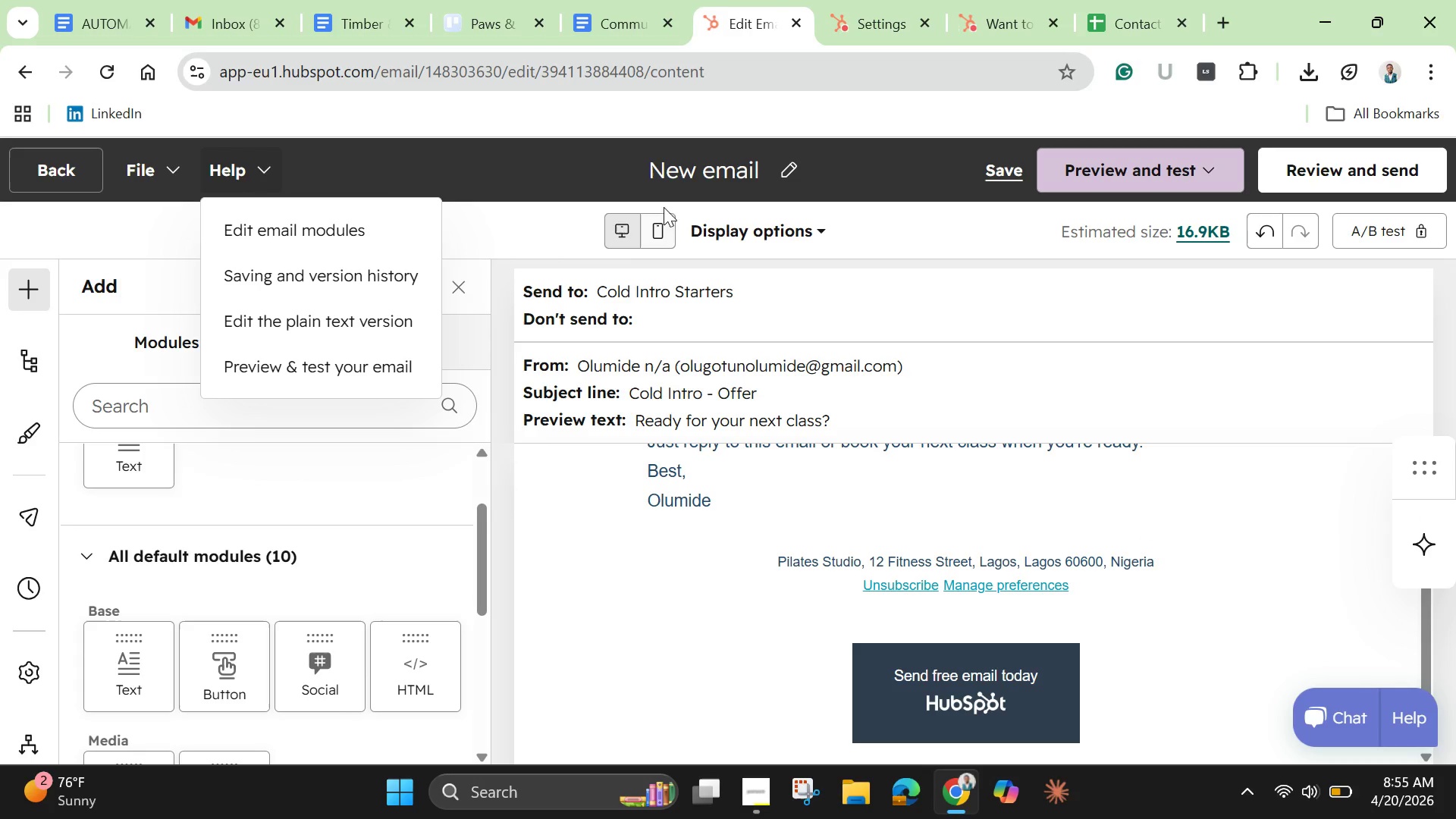 
left_click([20, 111])
 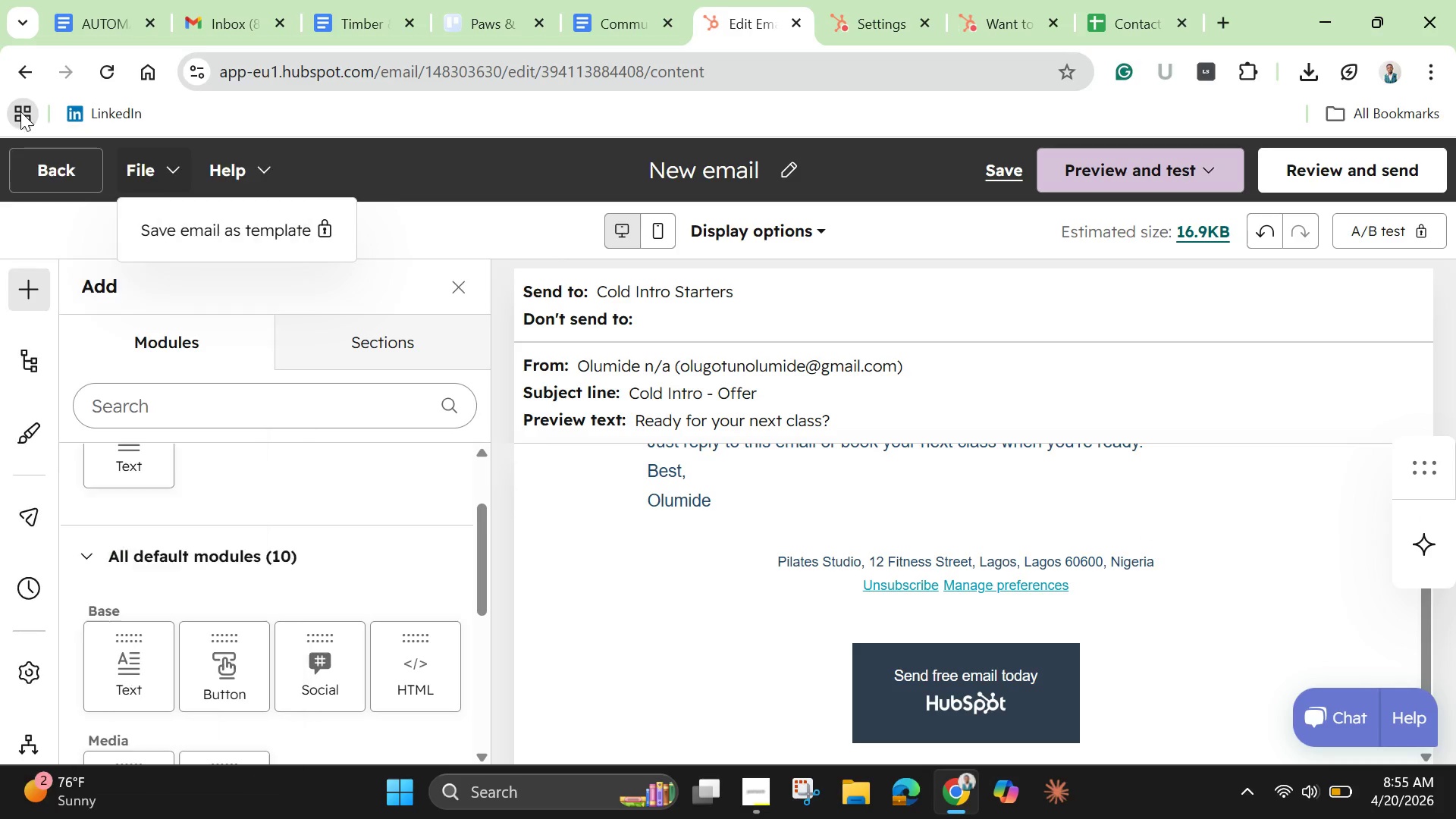 
left_click([20, 111])
 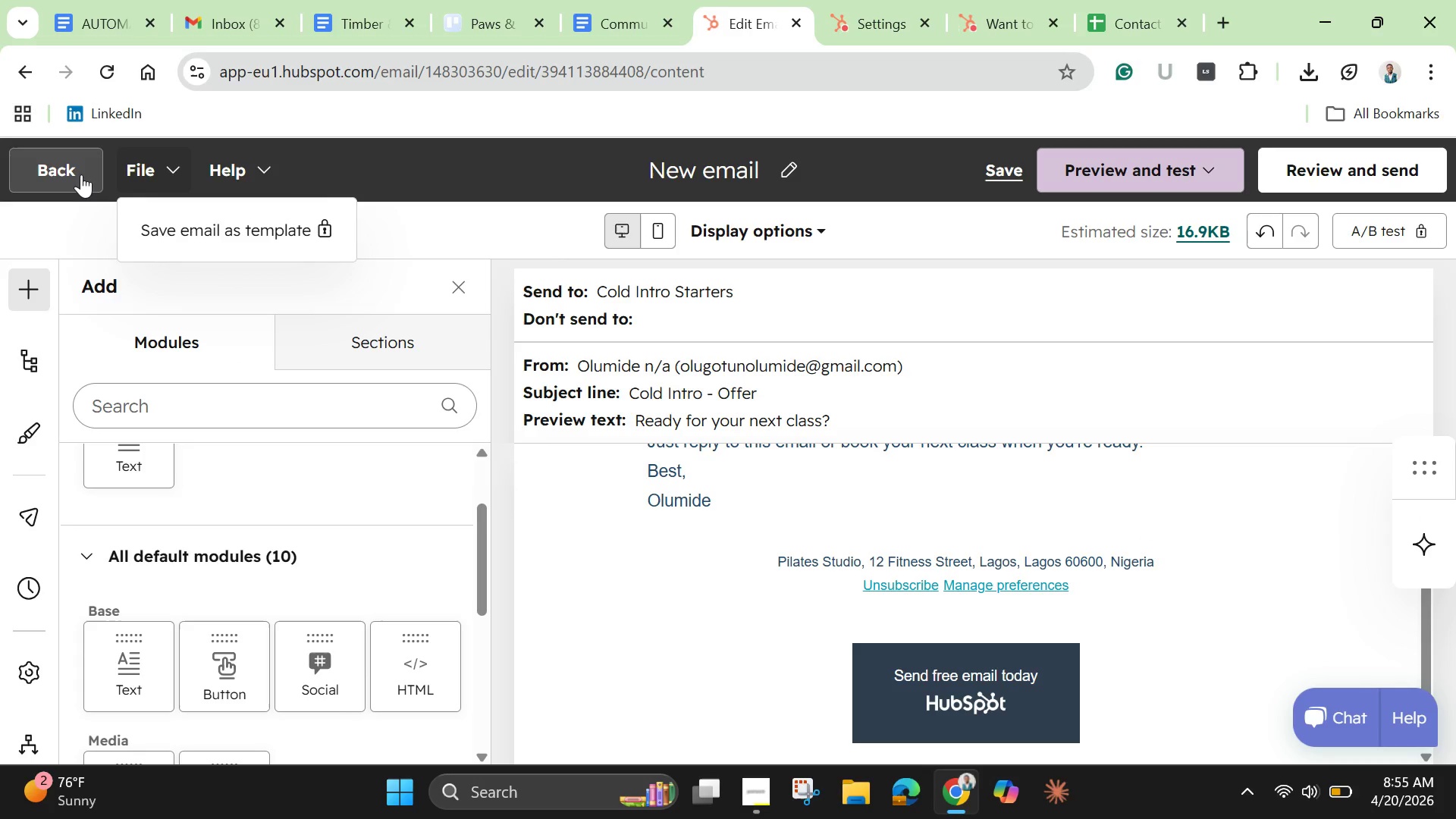 
left_click([81, 174])
 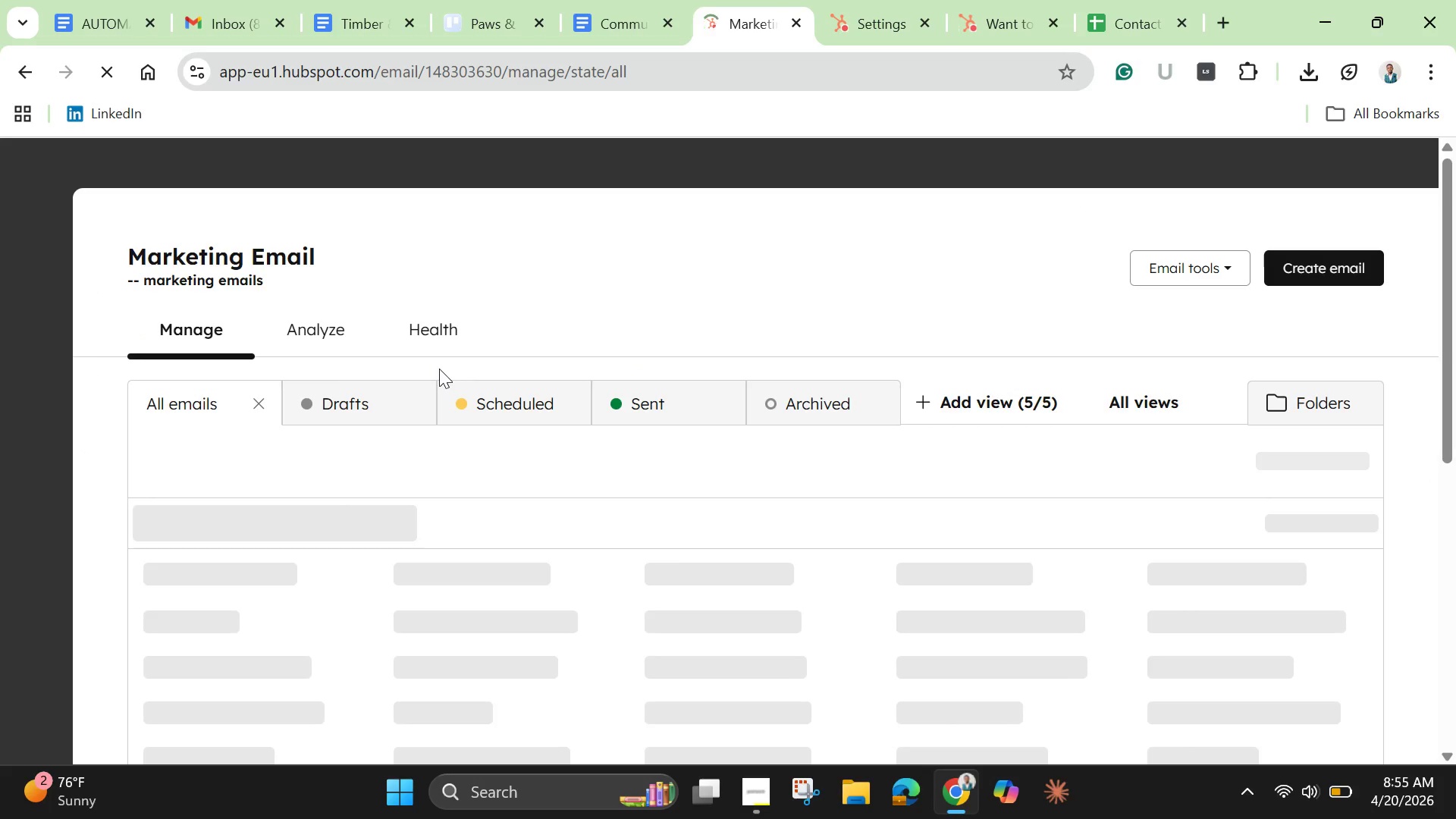 
wait(6.64)
 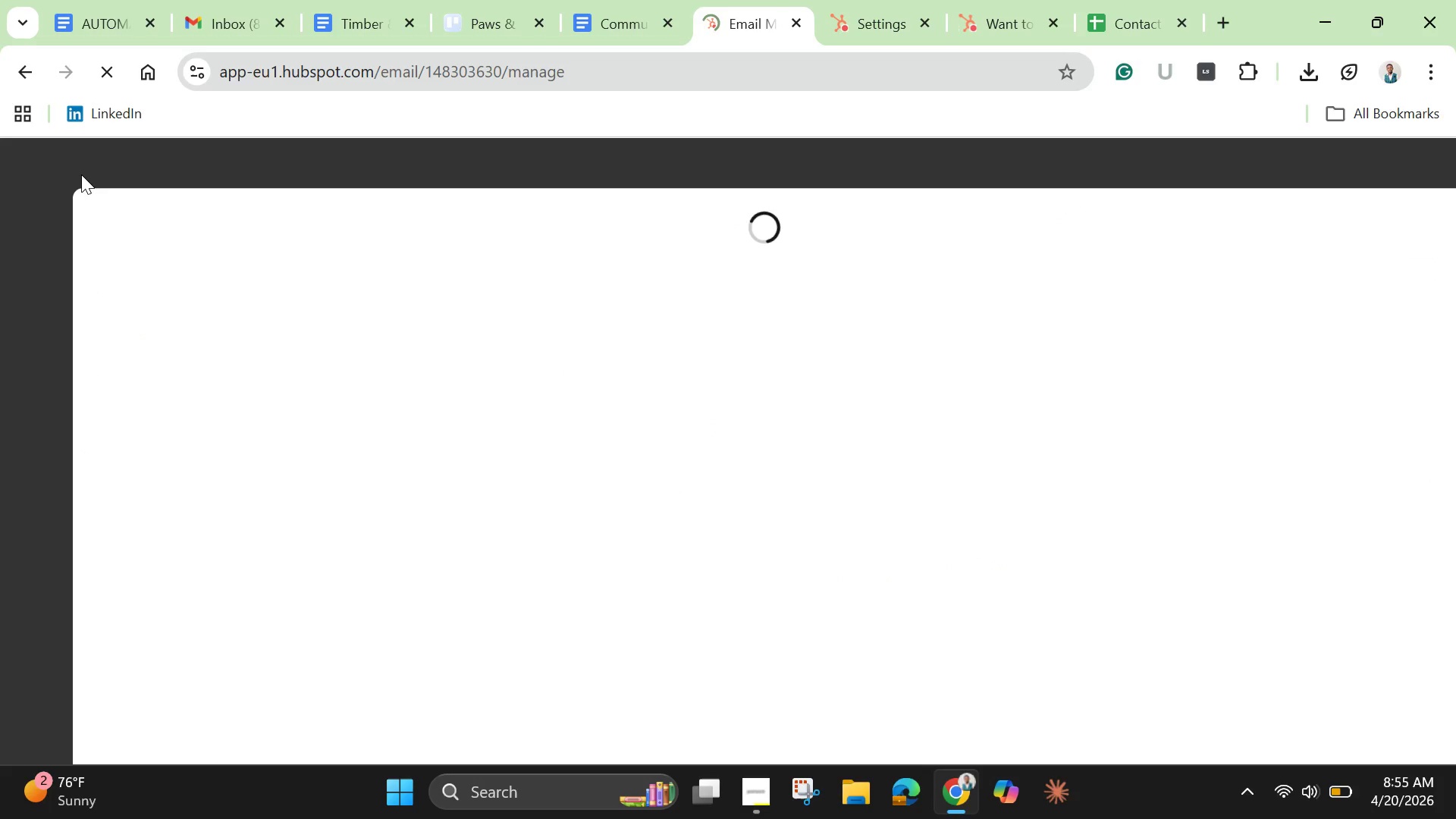 
scroll: coordinate [1060, 656], scroll_direction: down, amount: 5.0
 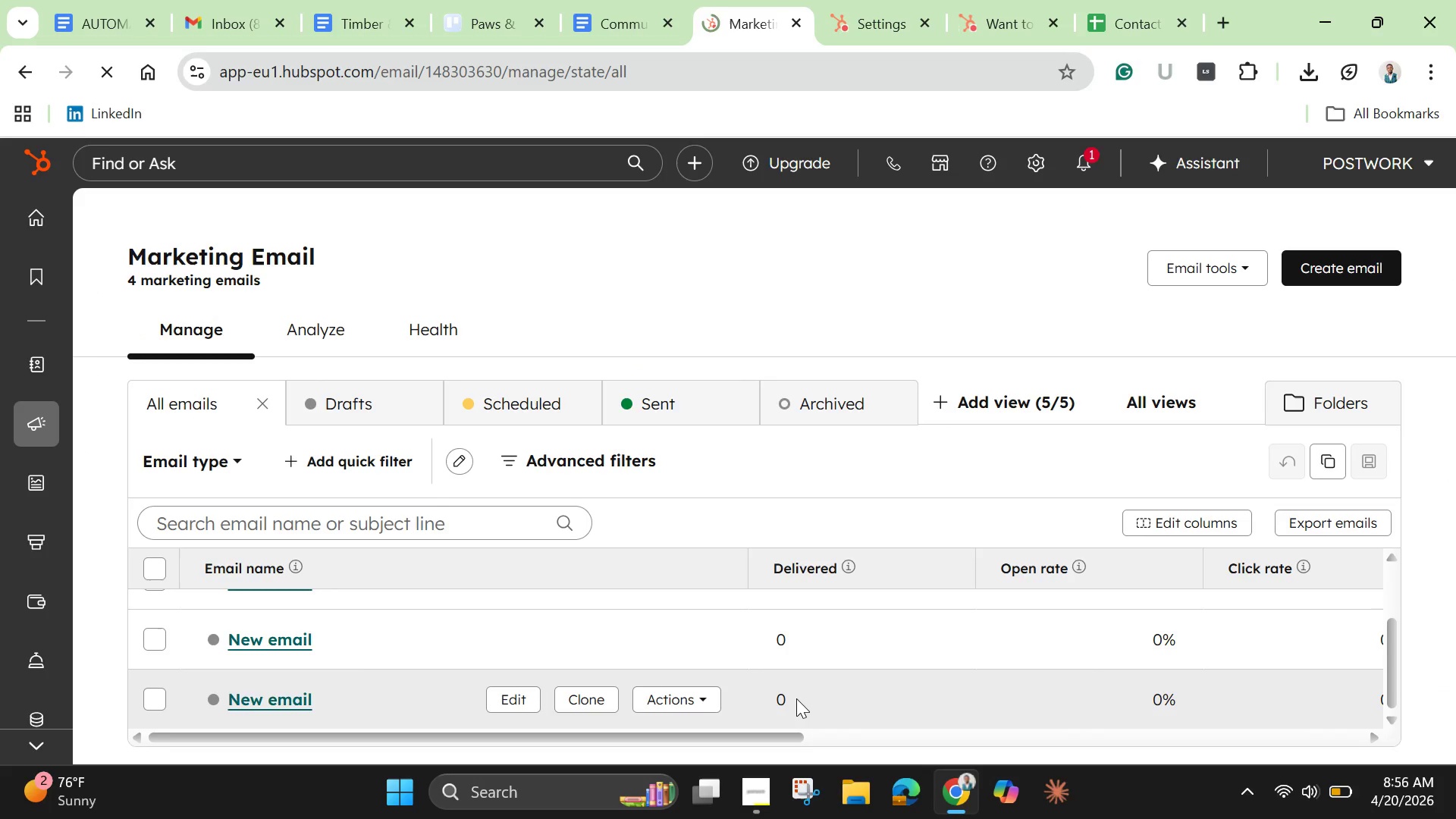 
scroll: coordinate [807, 644], scroll_direction: up, amount: 3.0
 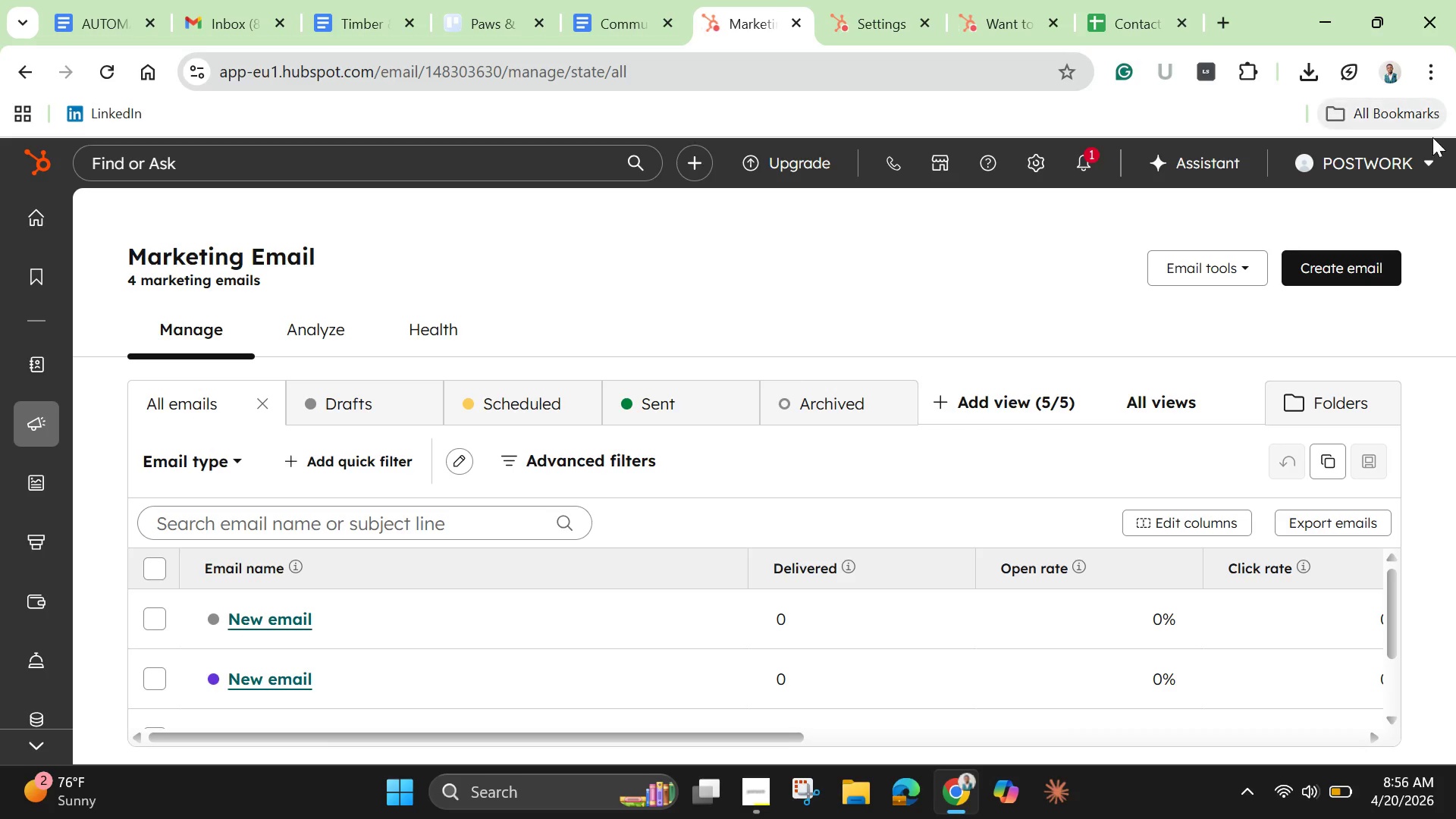 
left_click([1353, 273])